 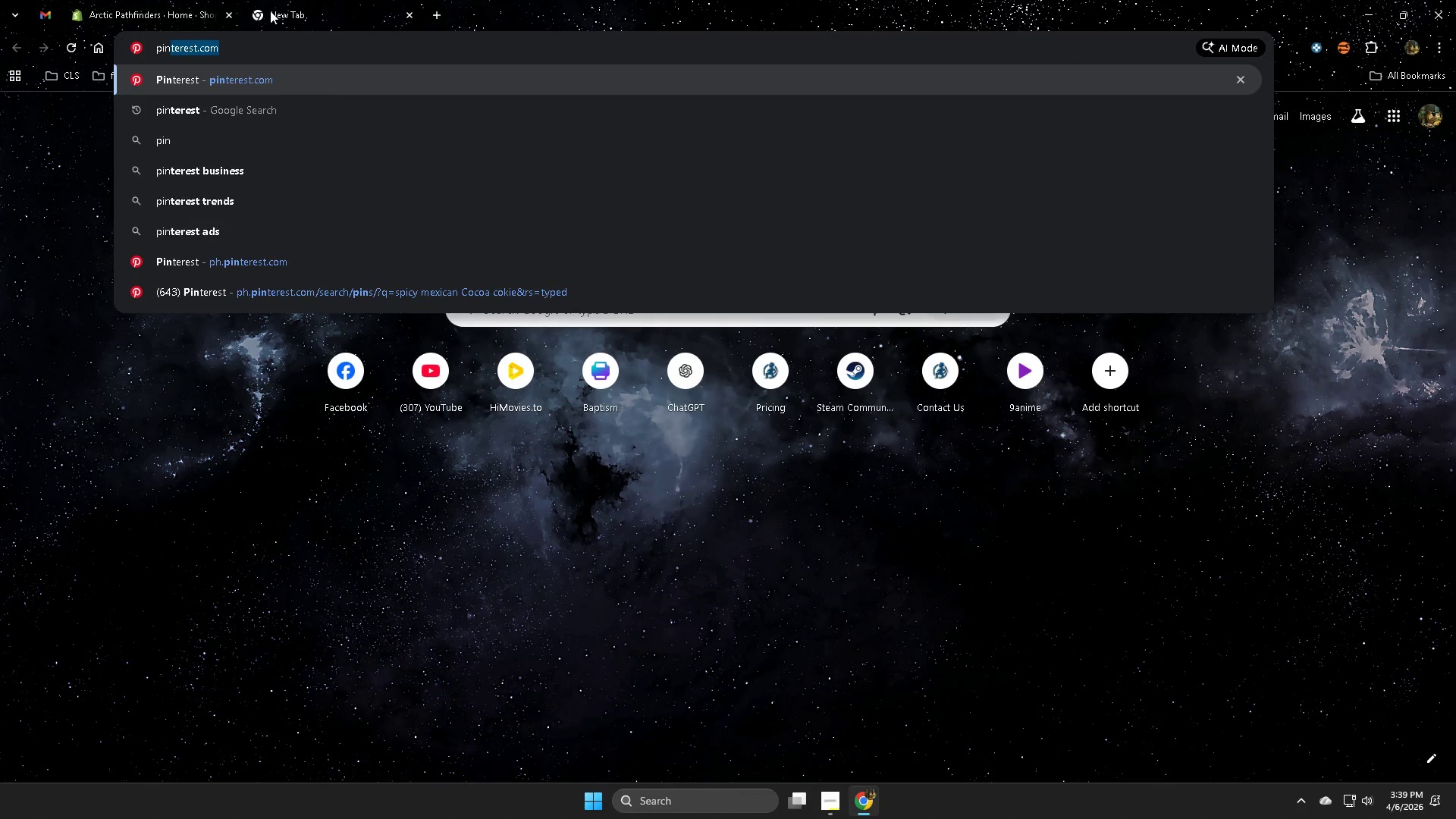 
key(Enter)
 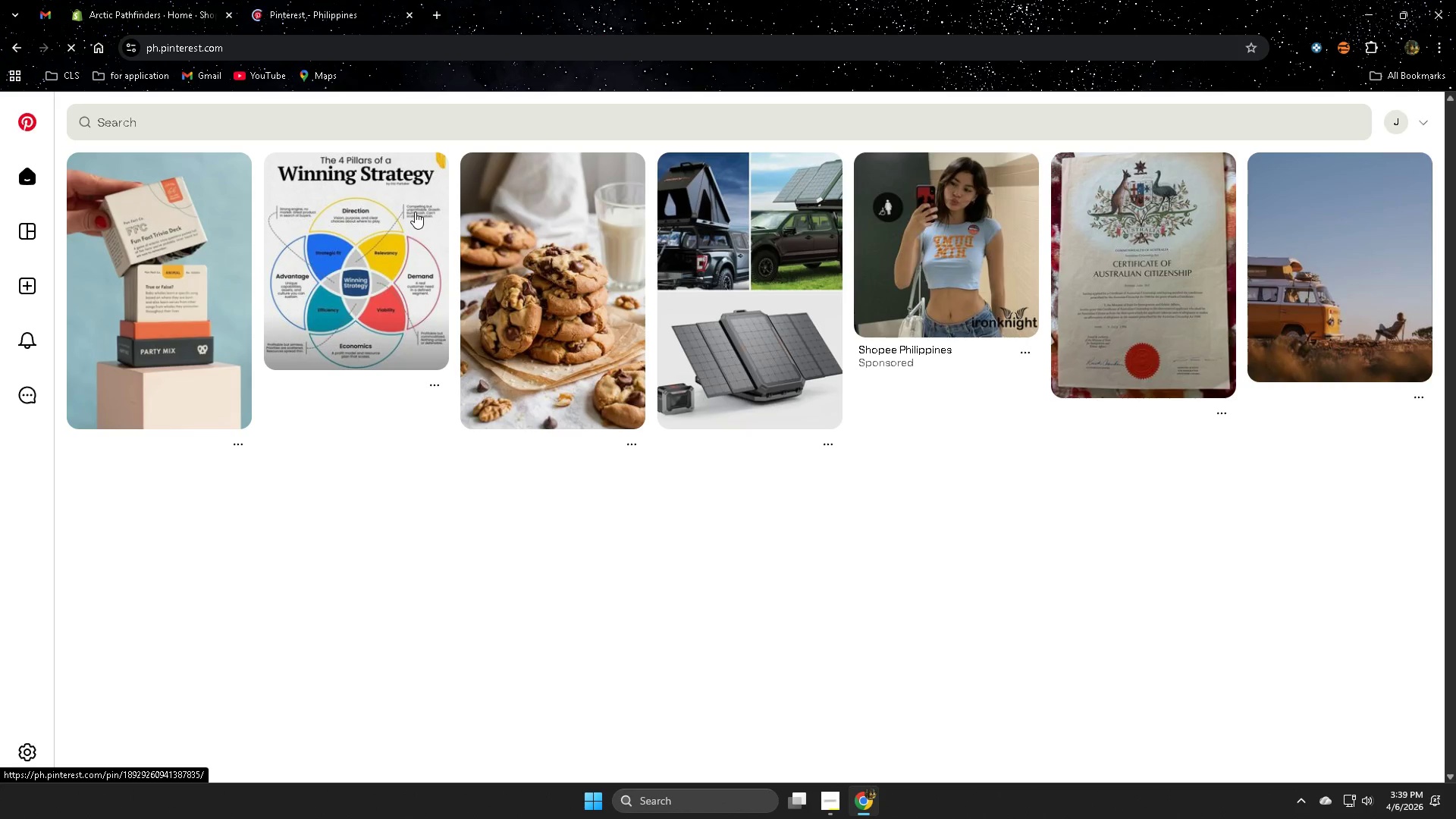 
left_click([396, 118])
 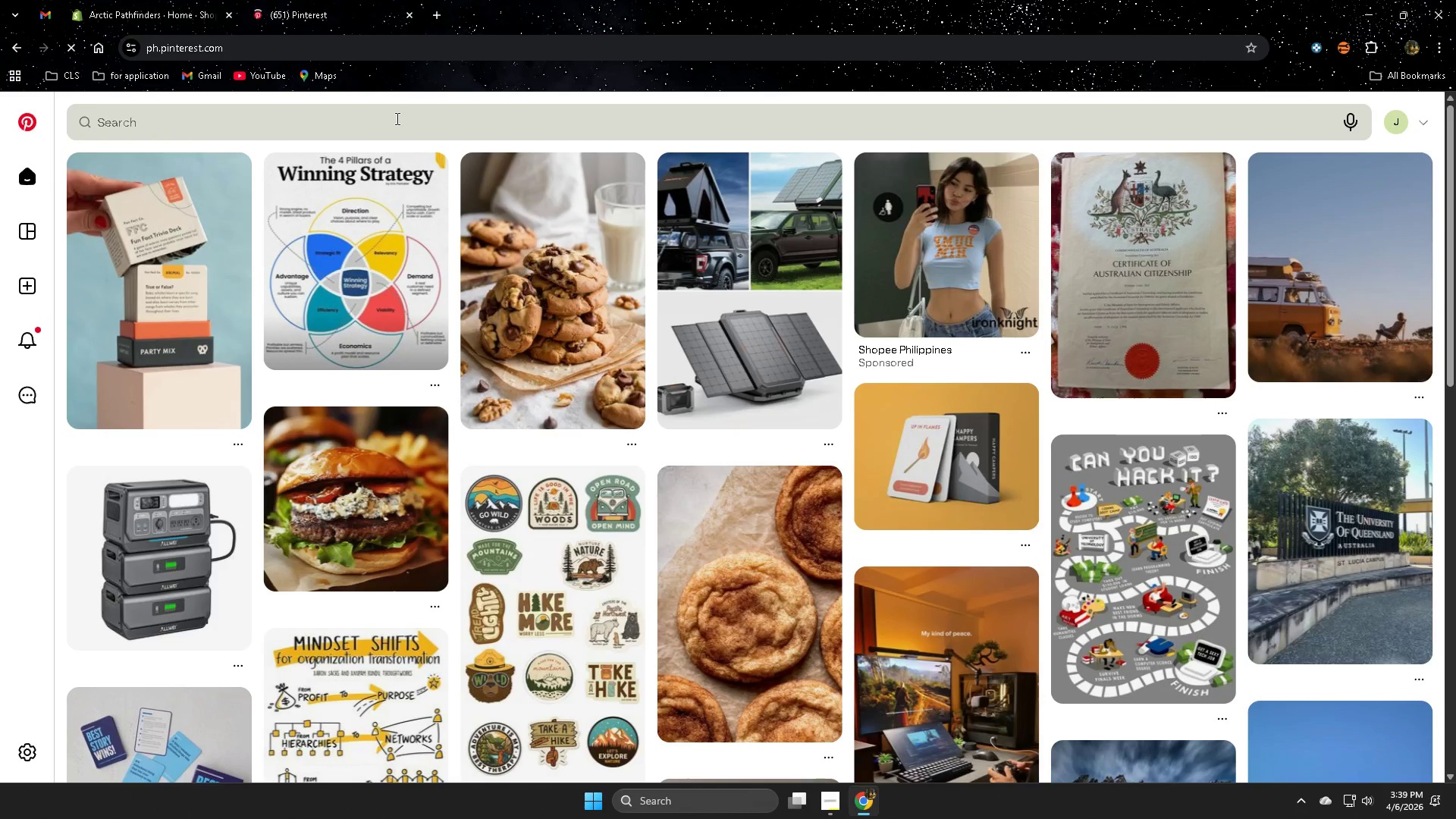 
key(Control+V)
 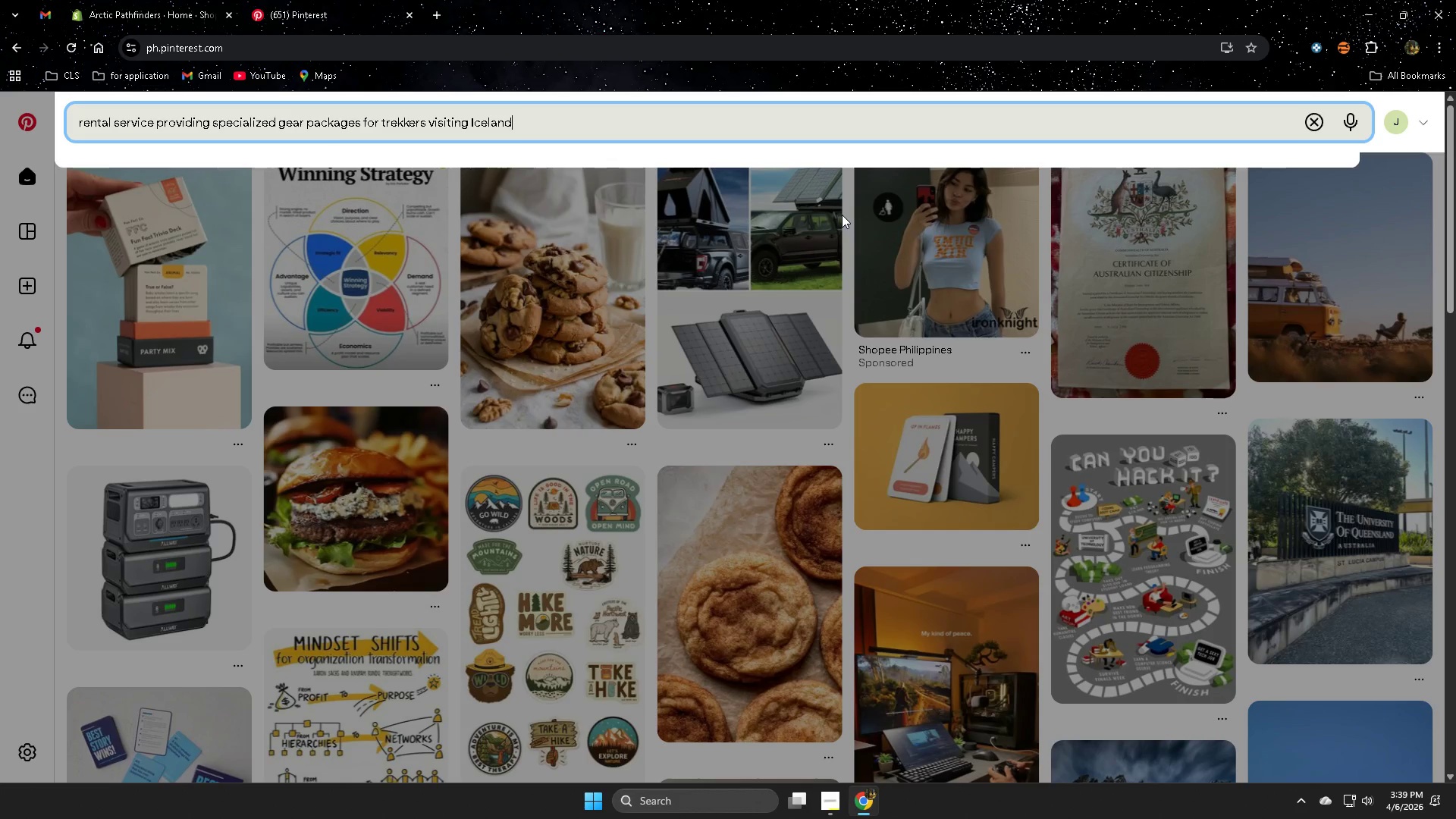 
key(Enter)
 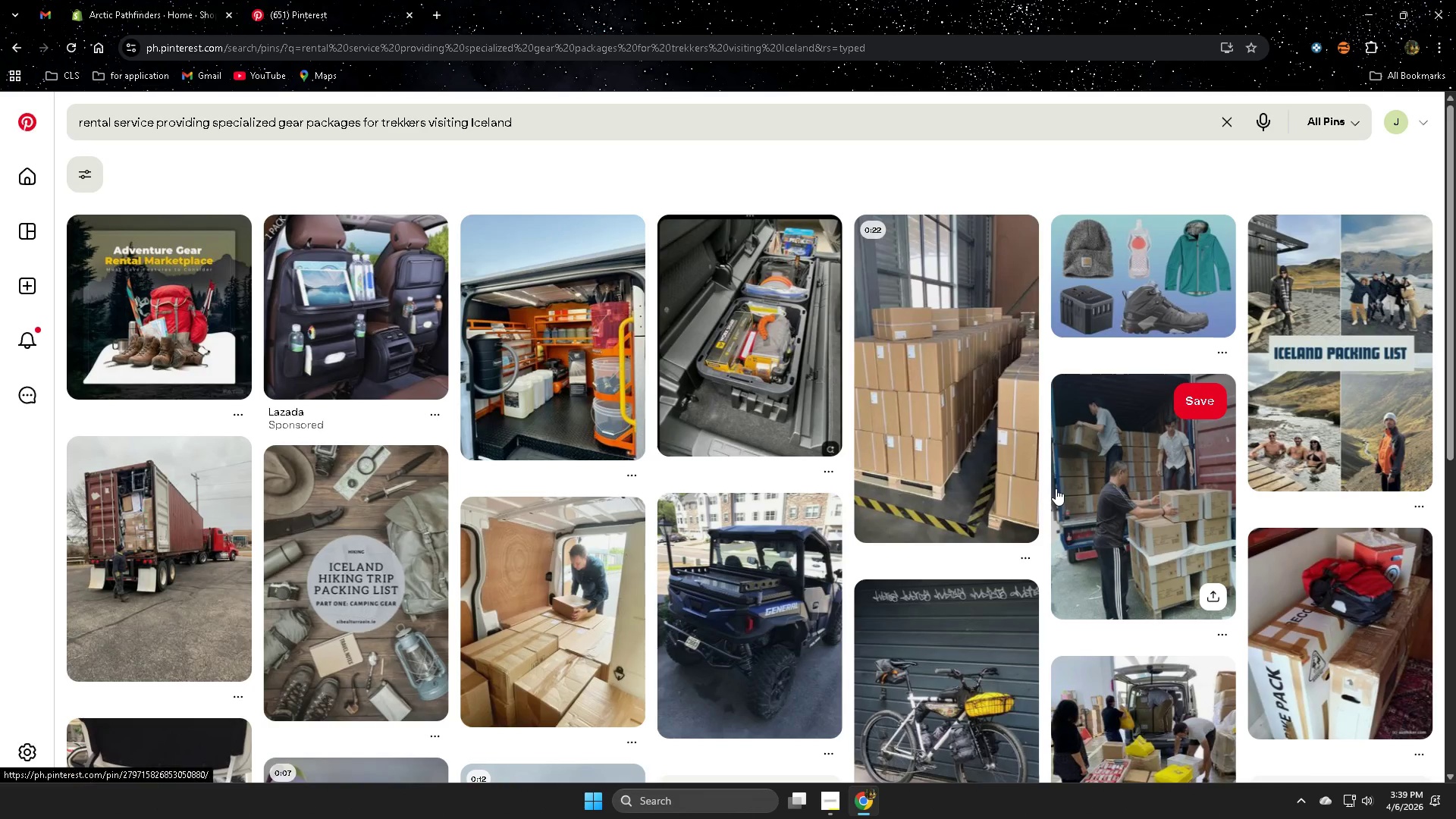 
scroll: coordinate [926, 507], scroll_direction: down, amount: 9.0
 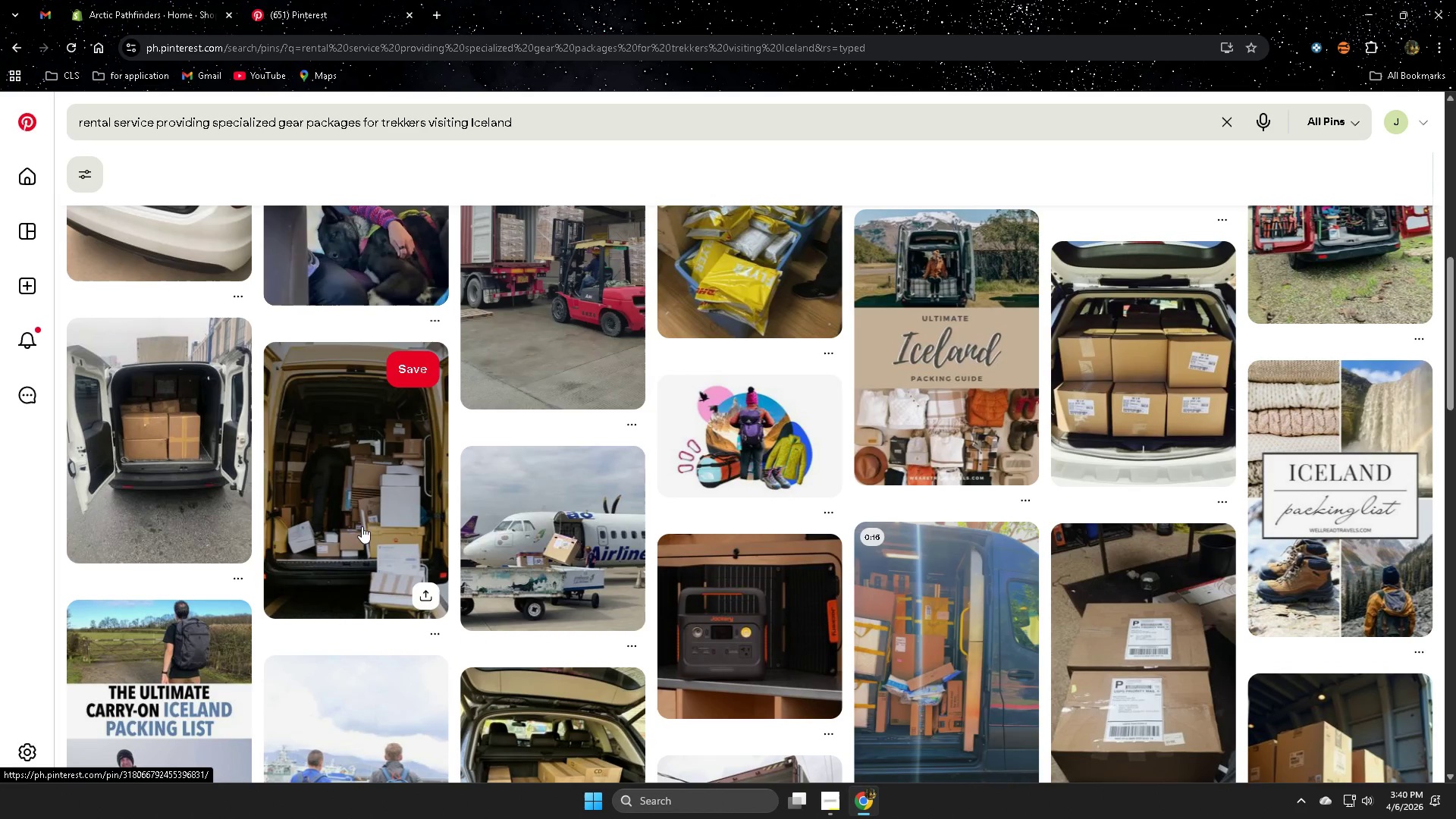 
scroll: coordinate [836, 551], scroll_direction: up, amount: 6.0
 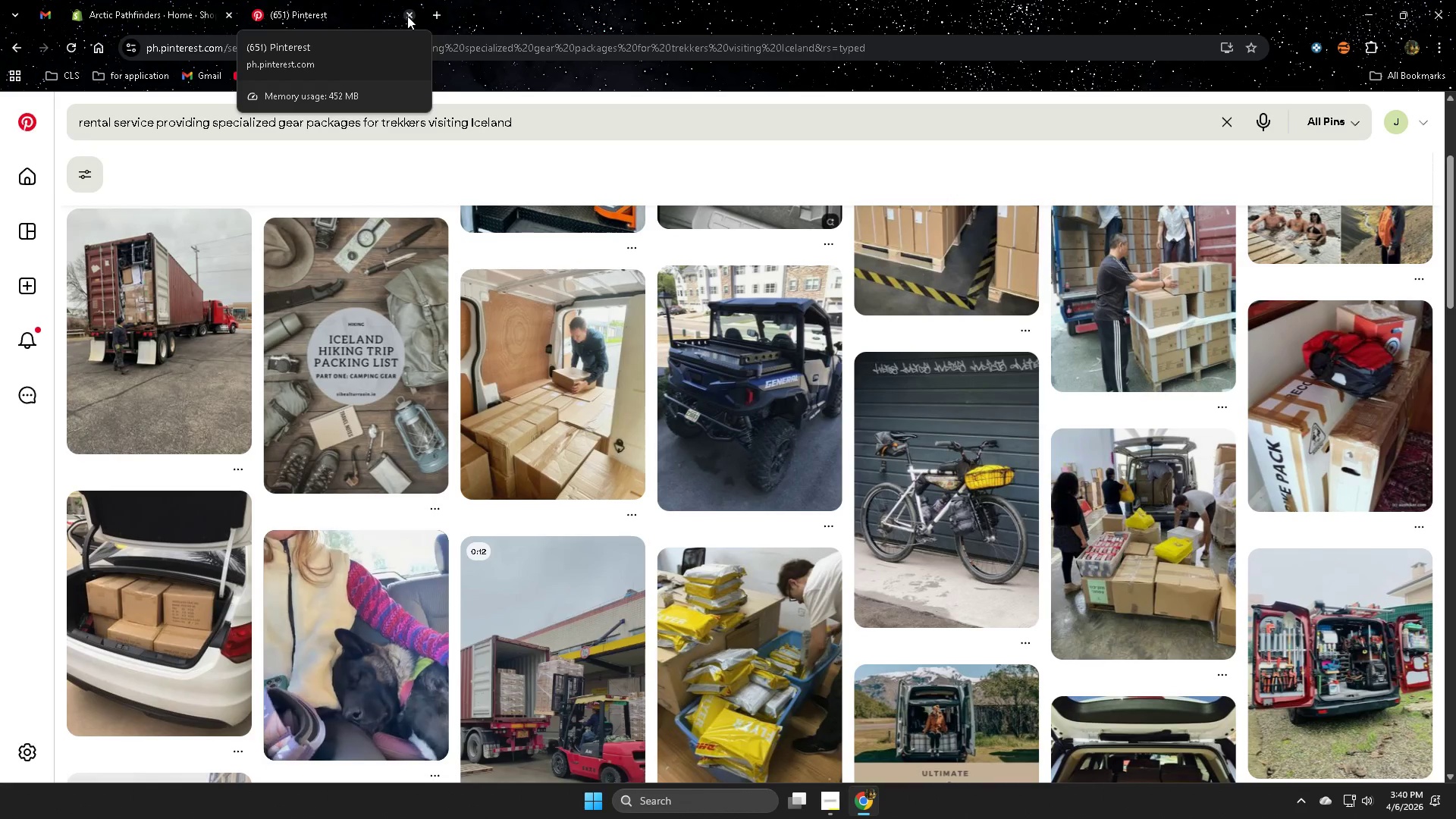 
left_click([407, 16])
 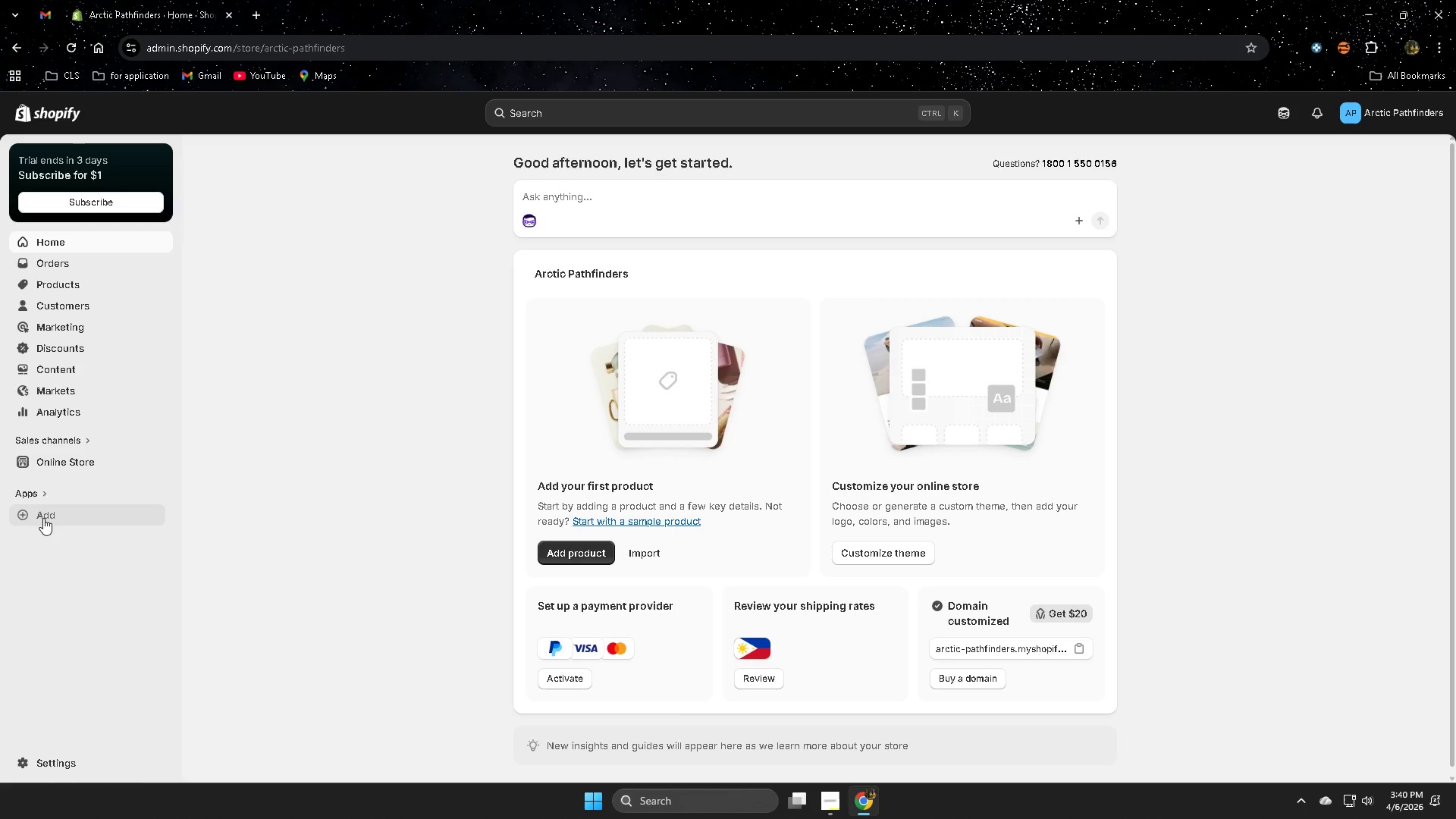 
wait(8.22)
 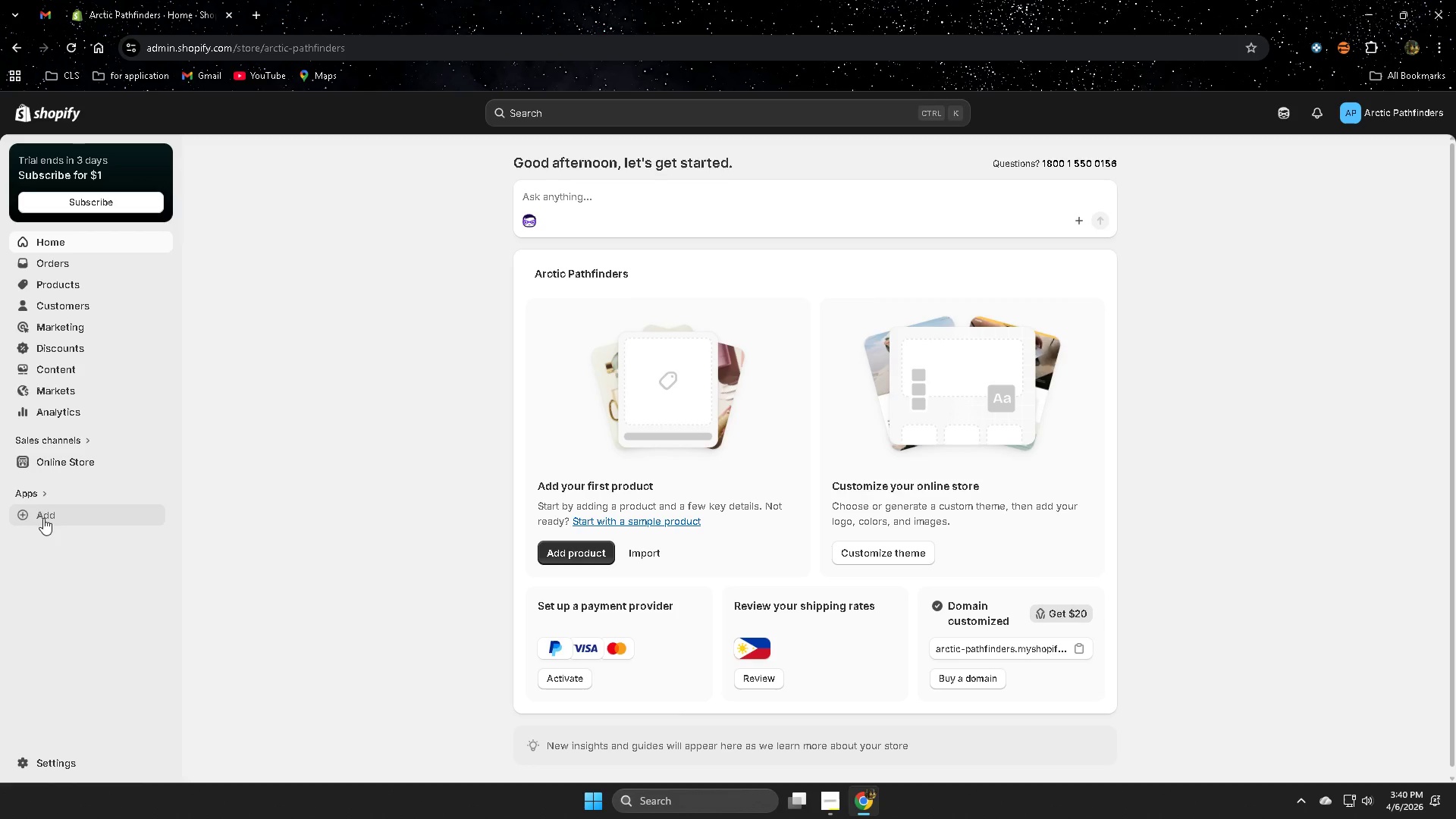 
left_click([1084, 415])
 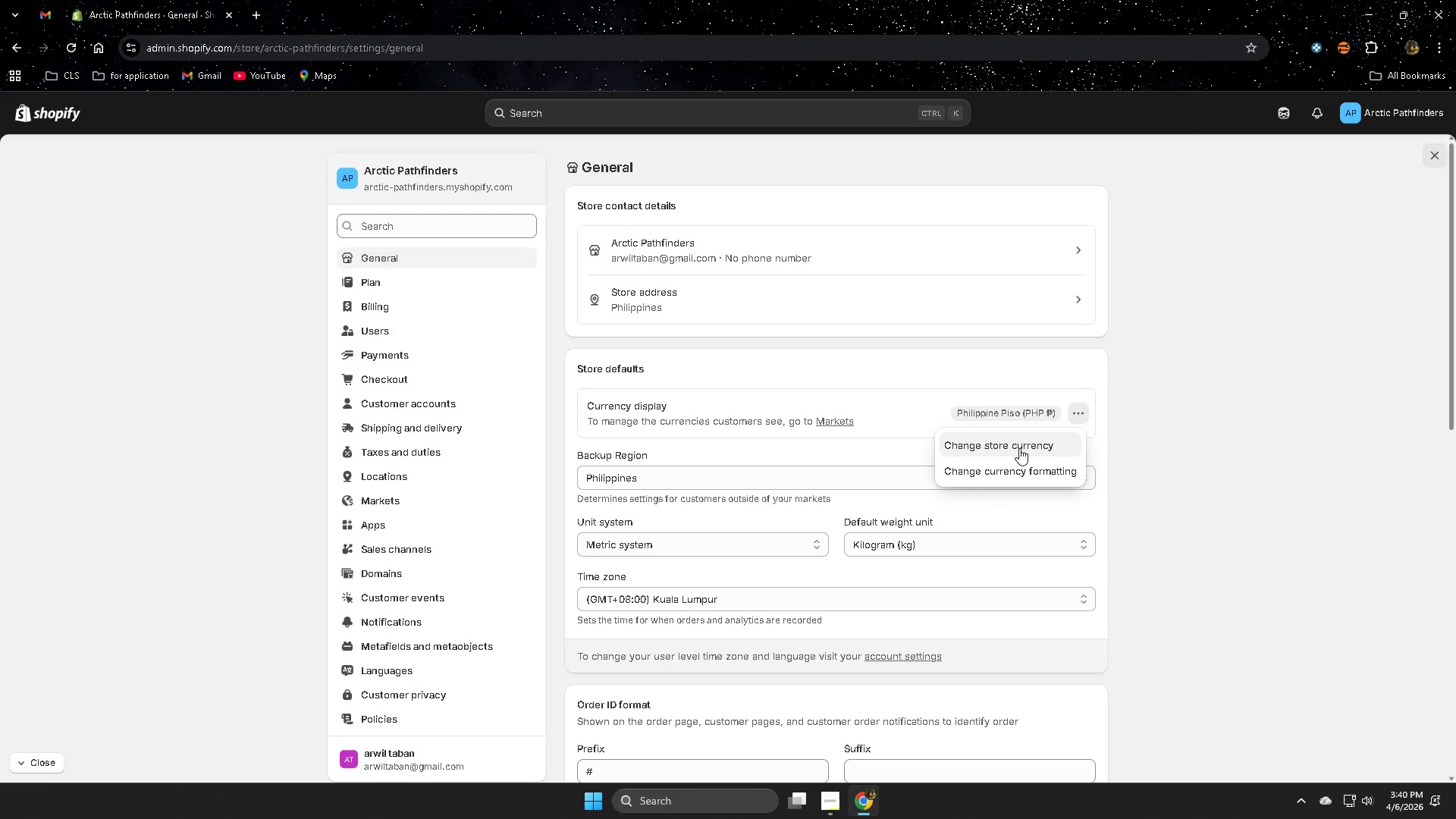 
left_click([1019, 447])
 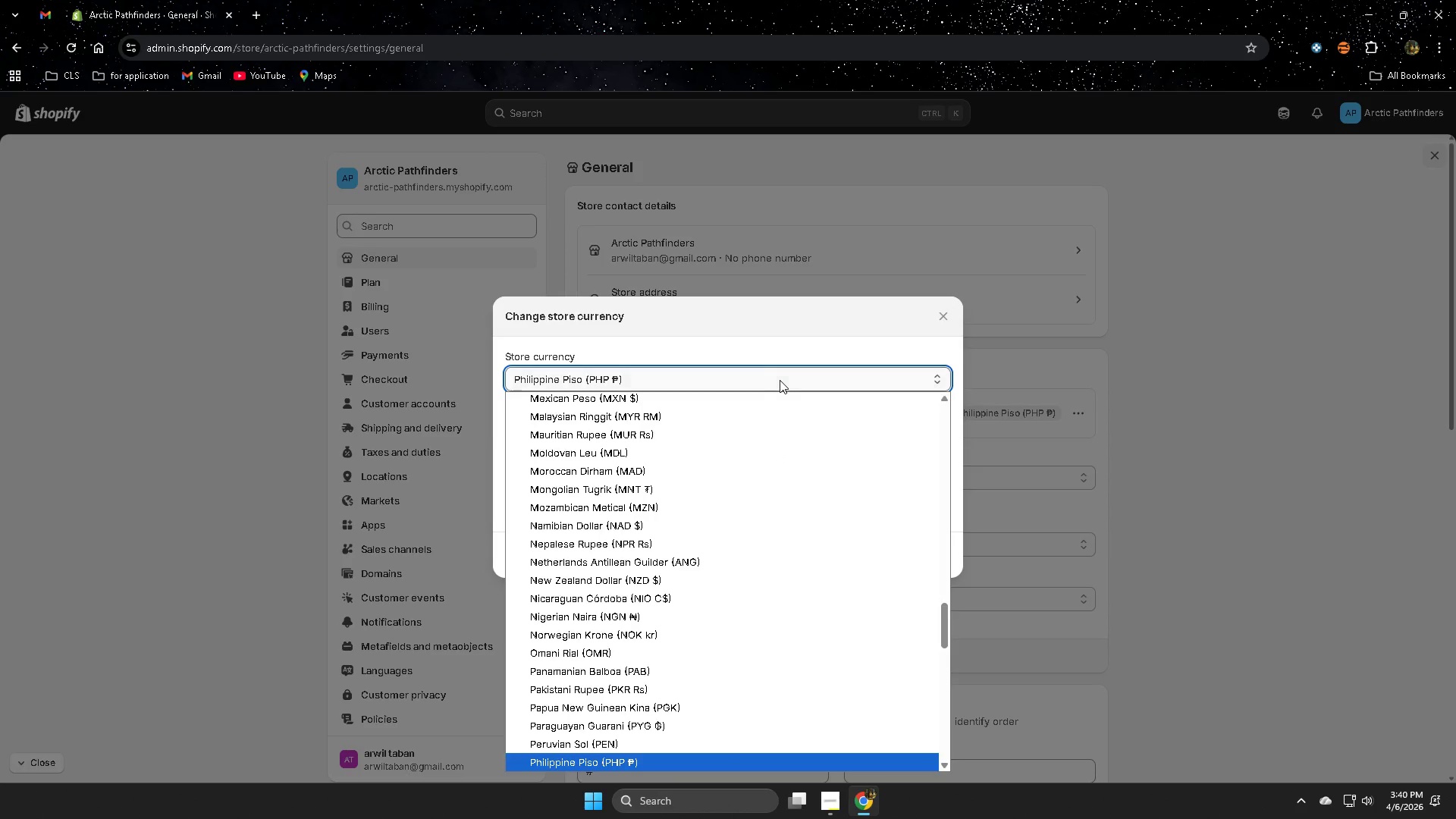 
scroll: coordinate [868, 470], scroll_direction: up, amount: 19.0
 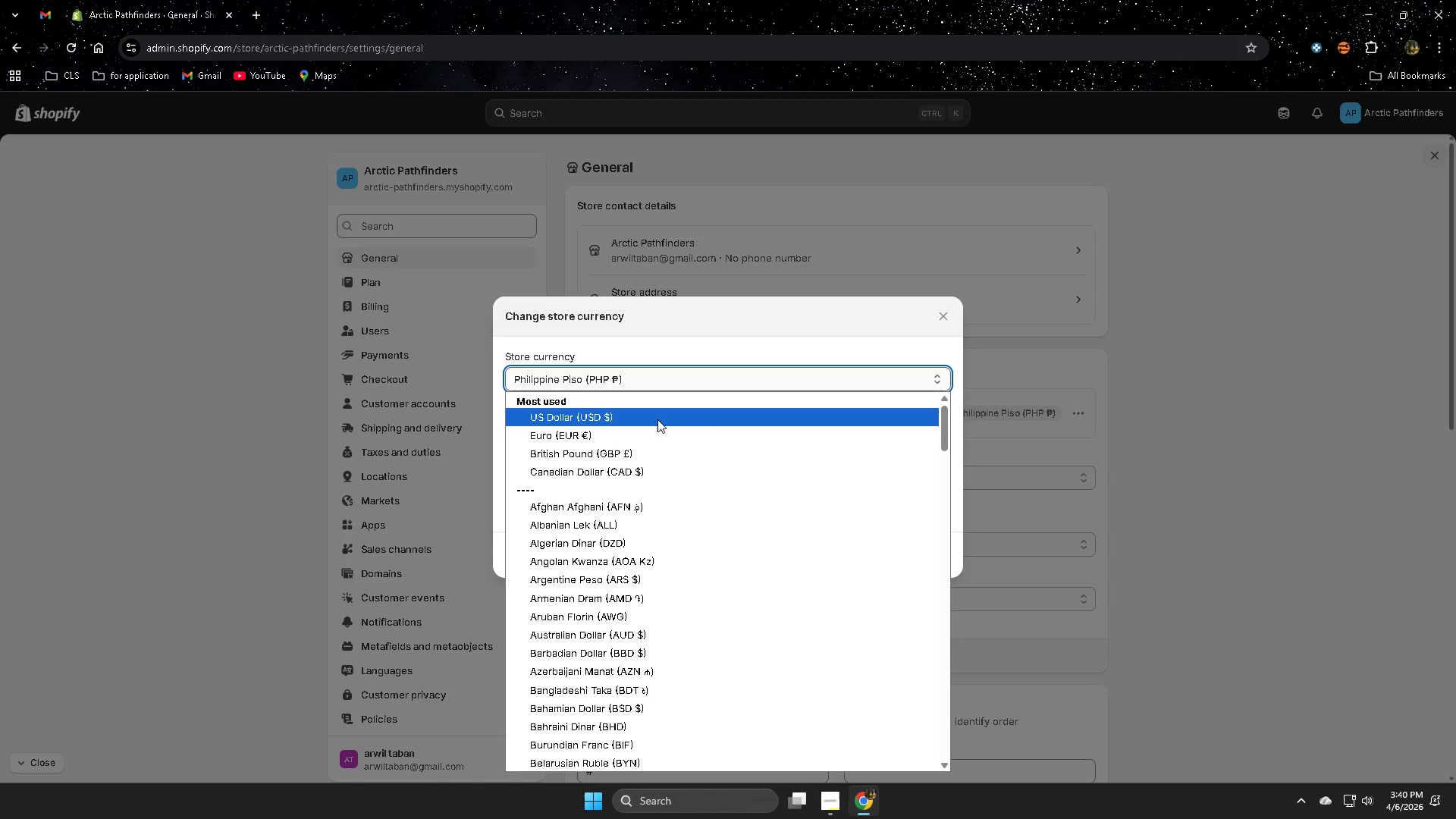 
left_click([657, 417])
 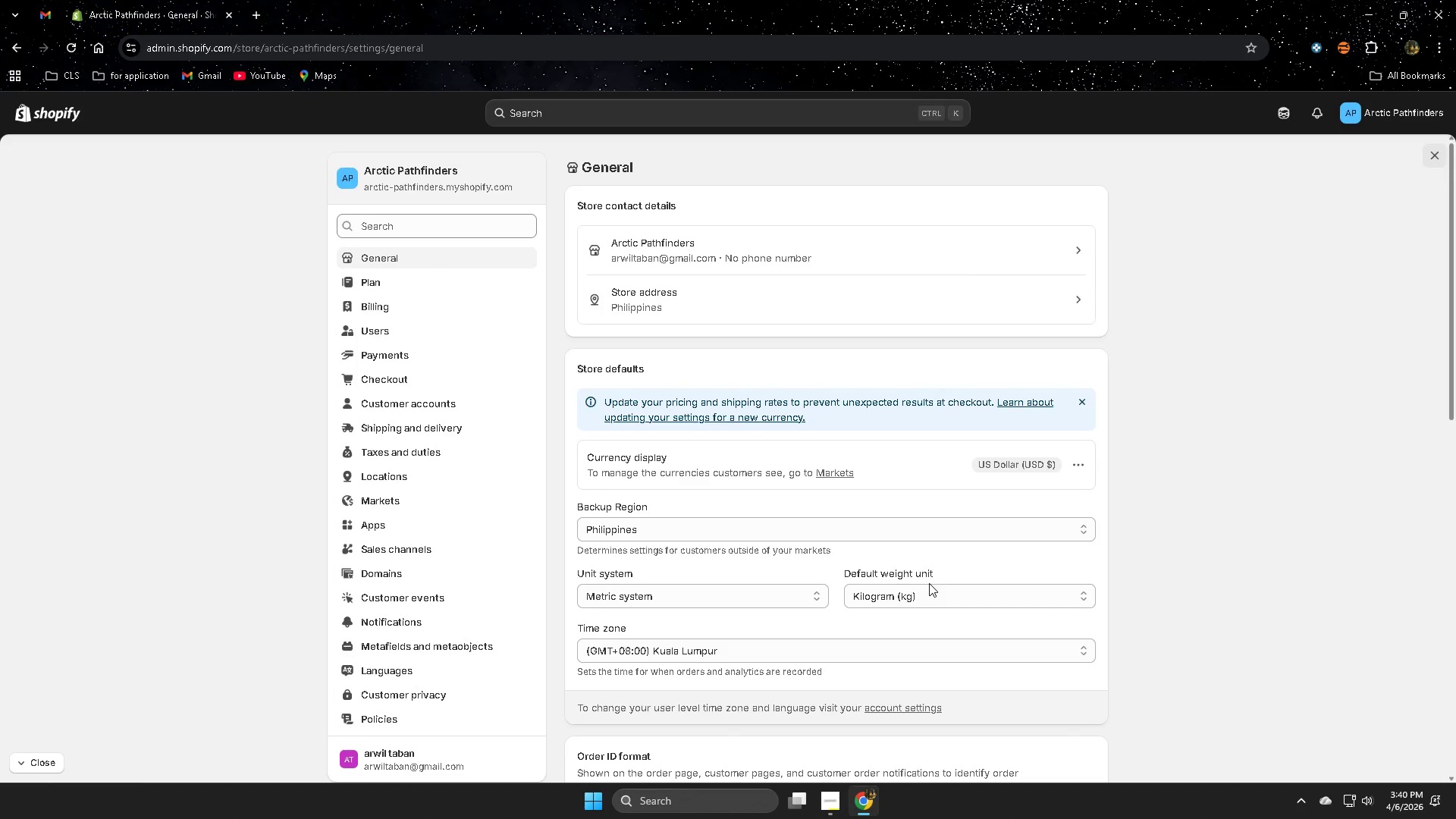 
wait(9.81)
 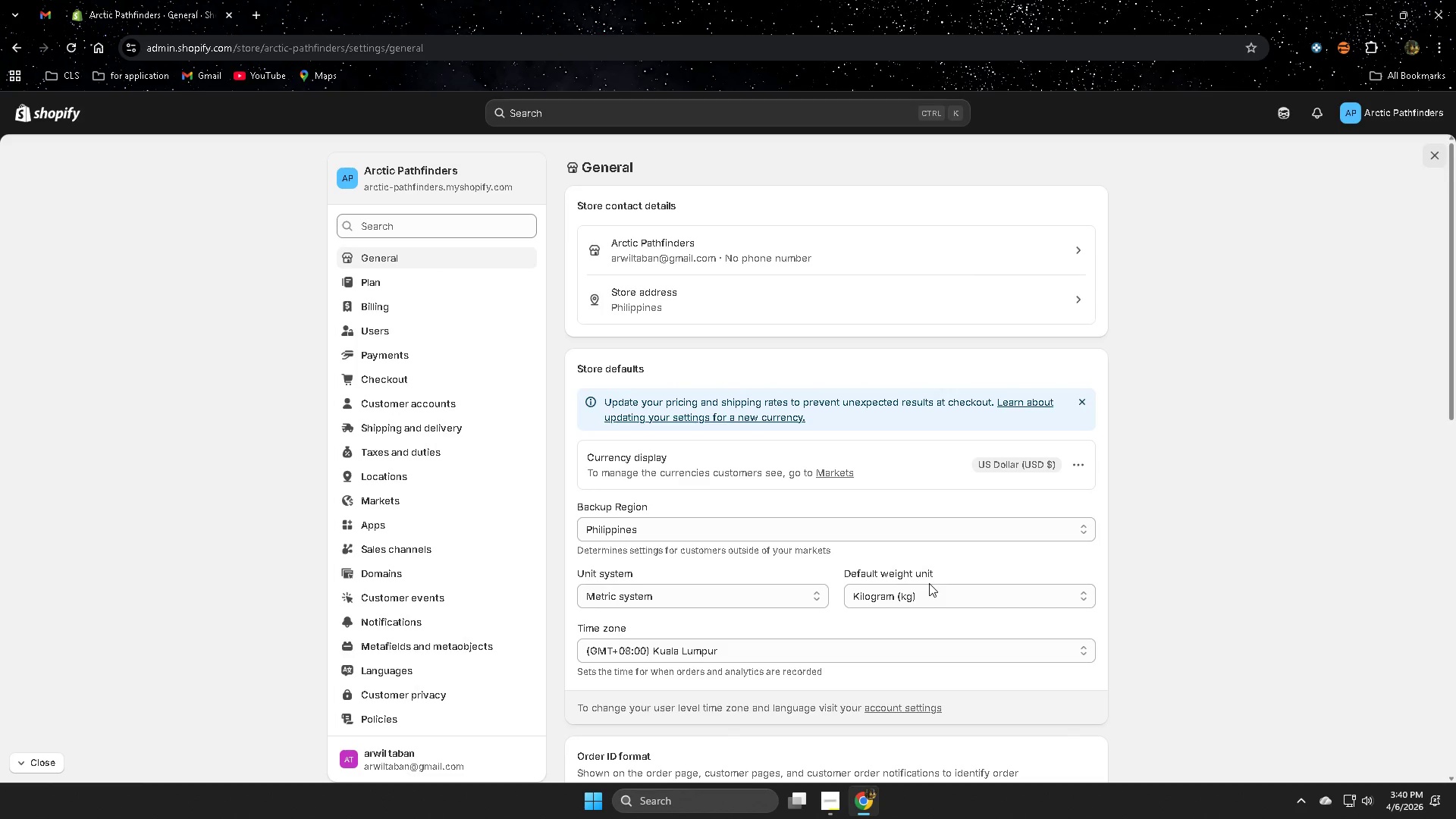 
left_click([57, 106])
 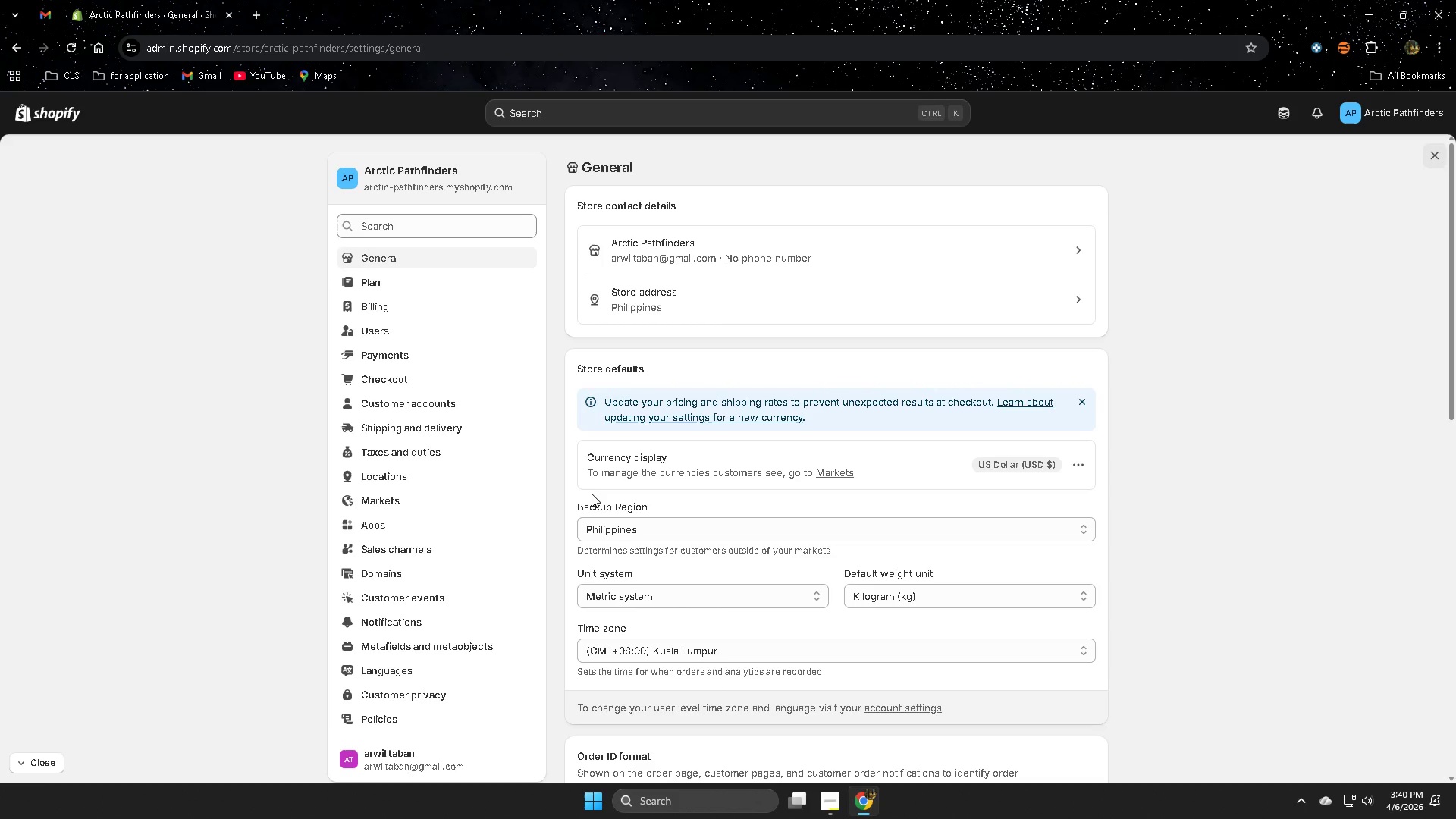 
scroll: coordinate [583, 493], scroll_direction: down, amount: 3.0
 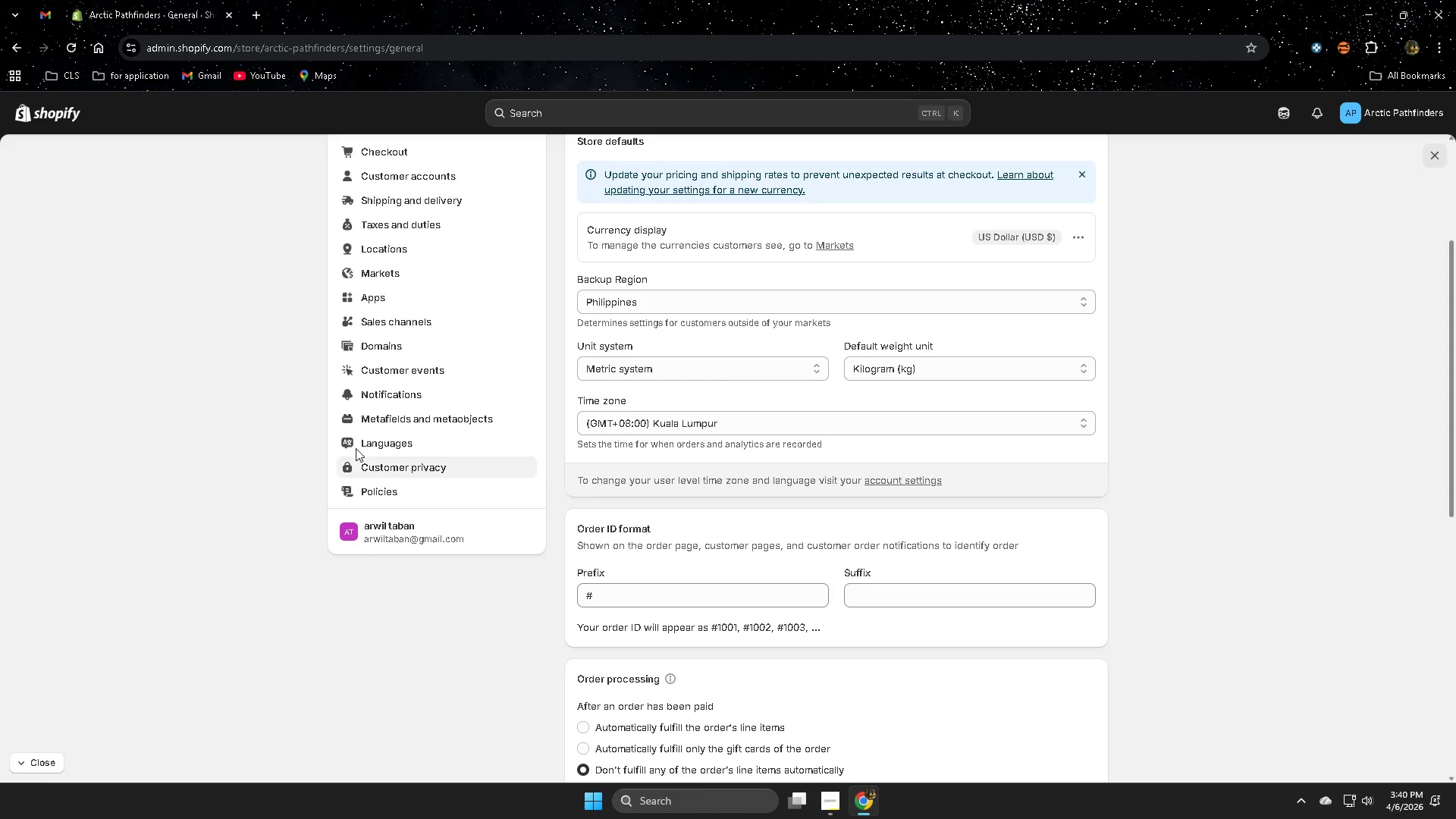 
scroll: coordinate [2, 364], scroll_direction: up, amount: 11.0
 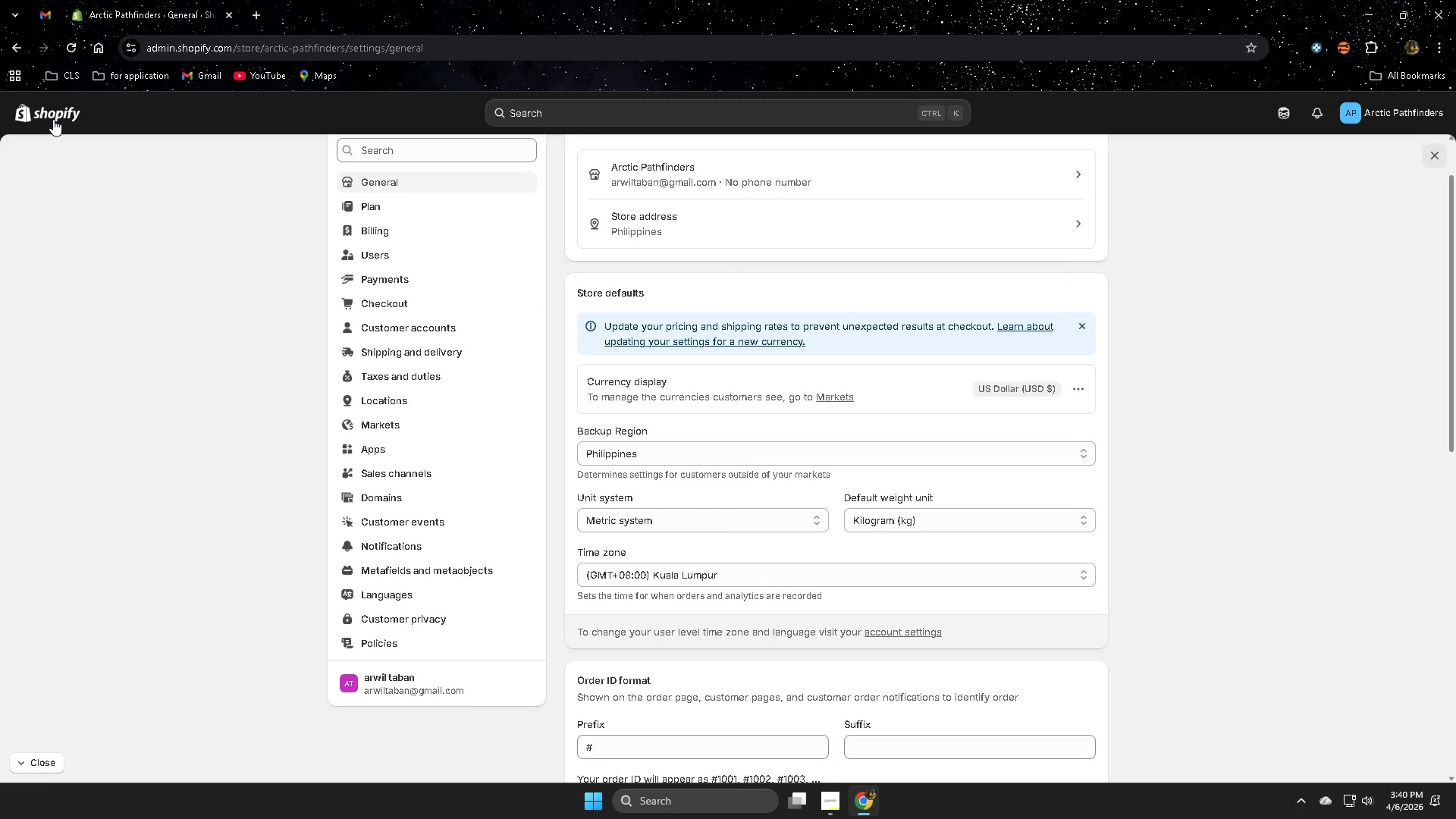 
left_click([53, 119])
 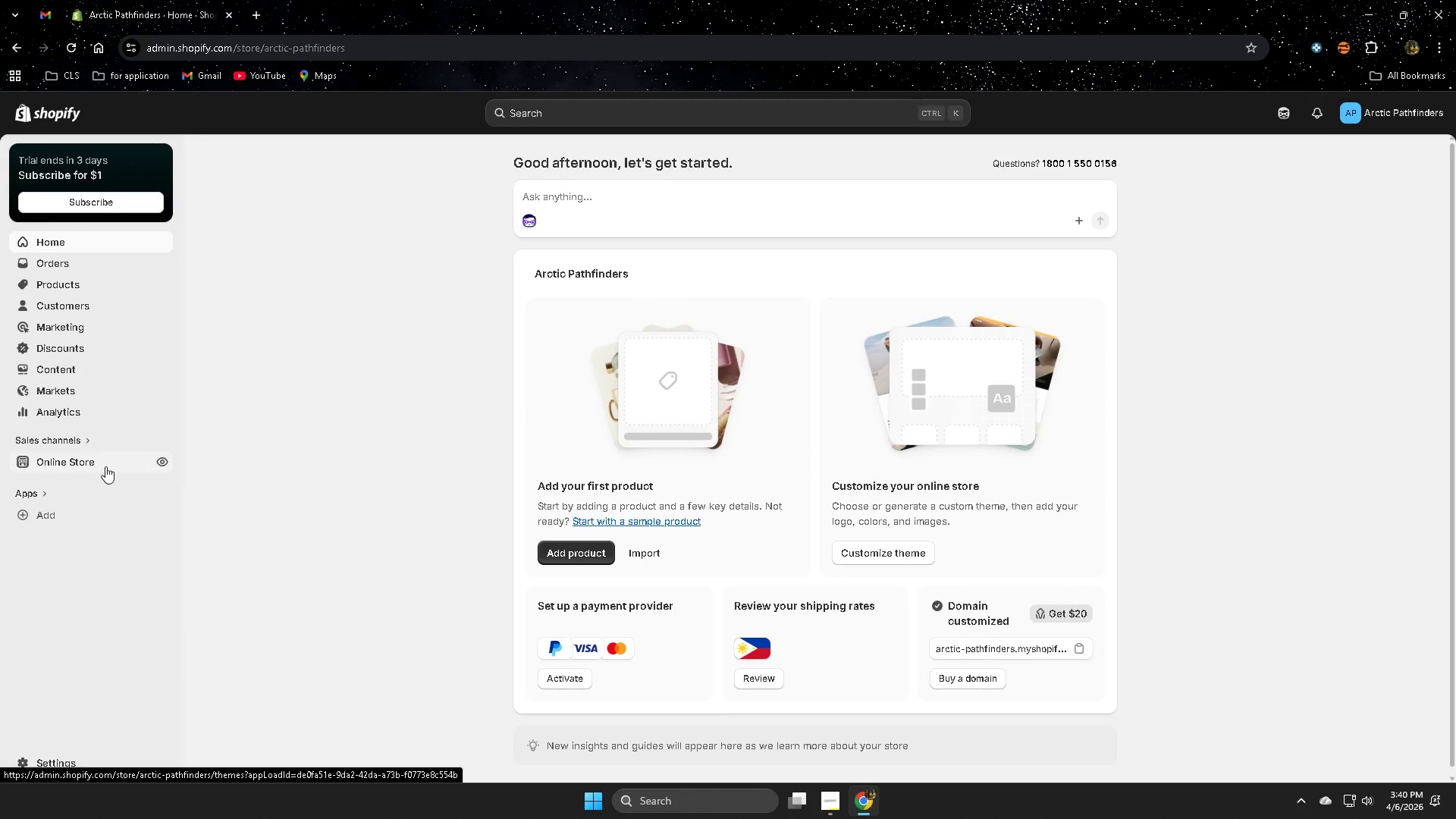 
left_click([122, 463])
 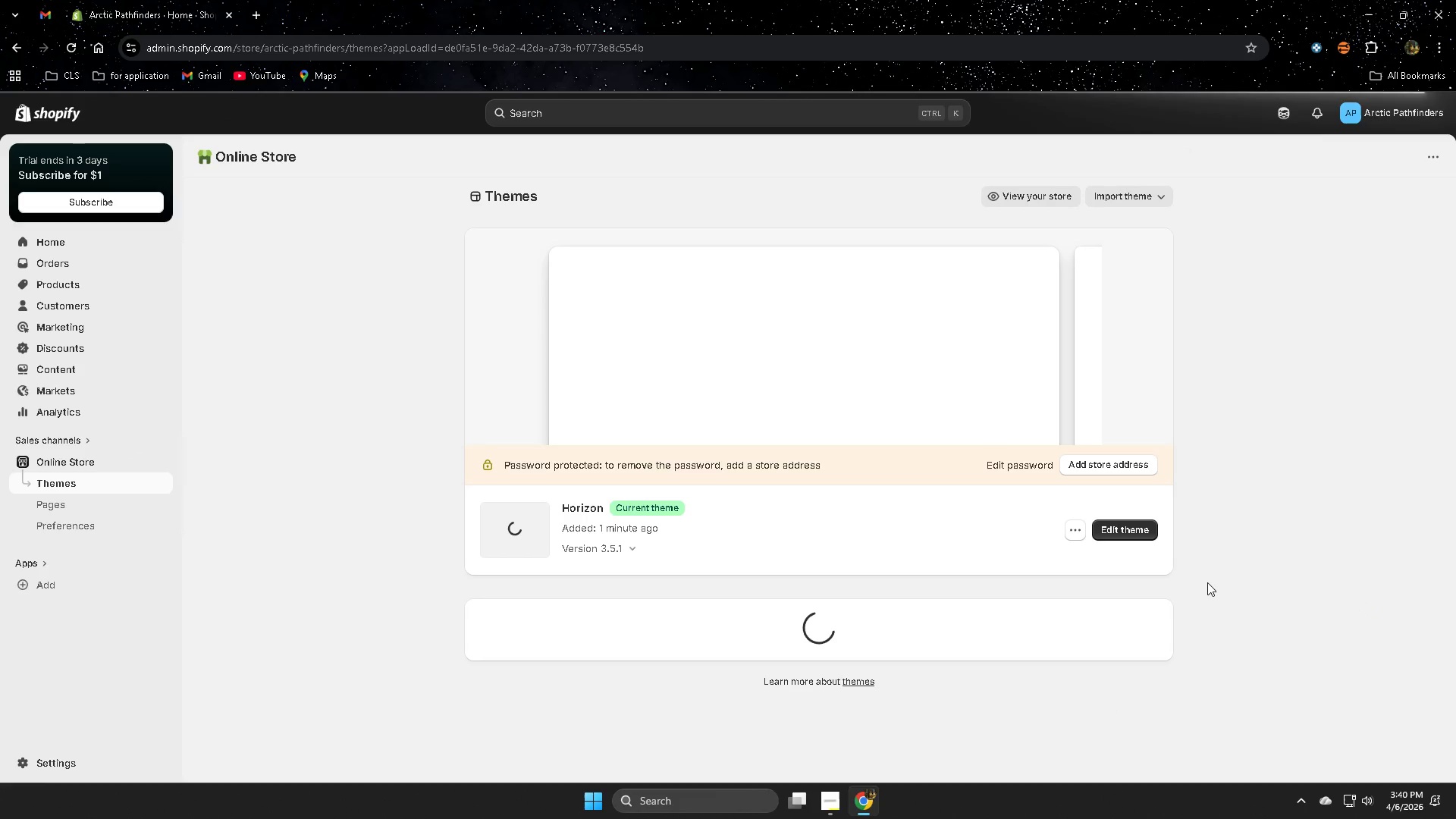 
wait(5.83)
 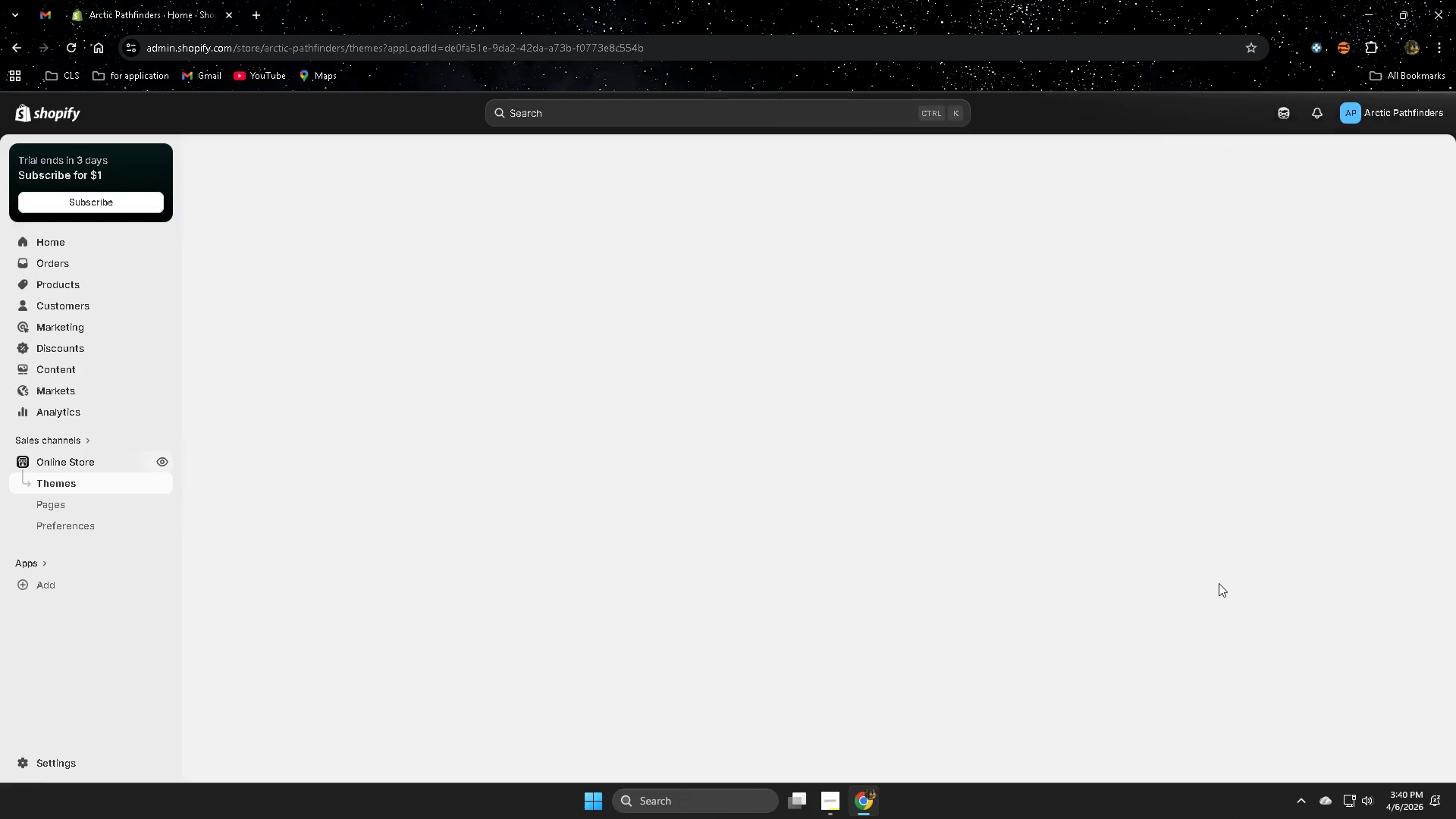 
scroll: coordinate [1034, 592], scroll_direction: down, amount: 8.0
 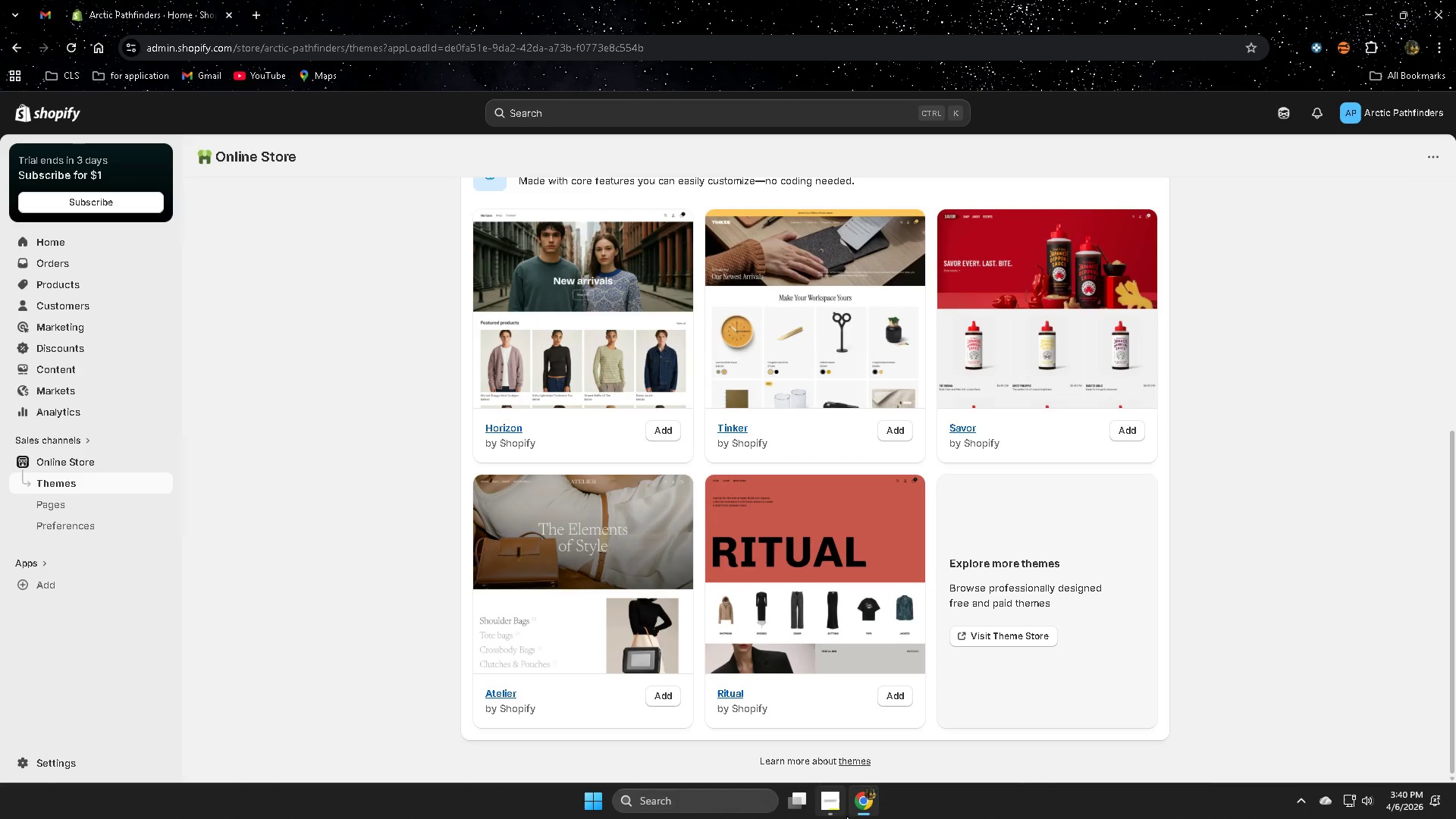 
left_click([842, 810])